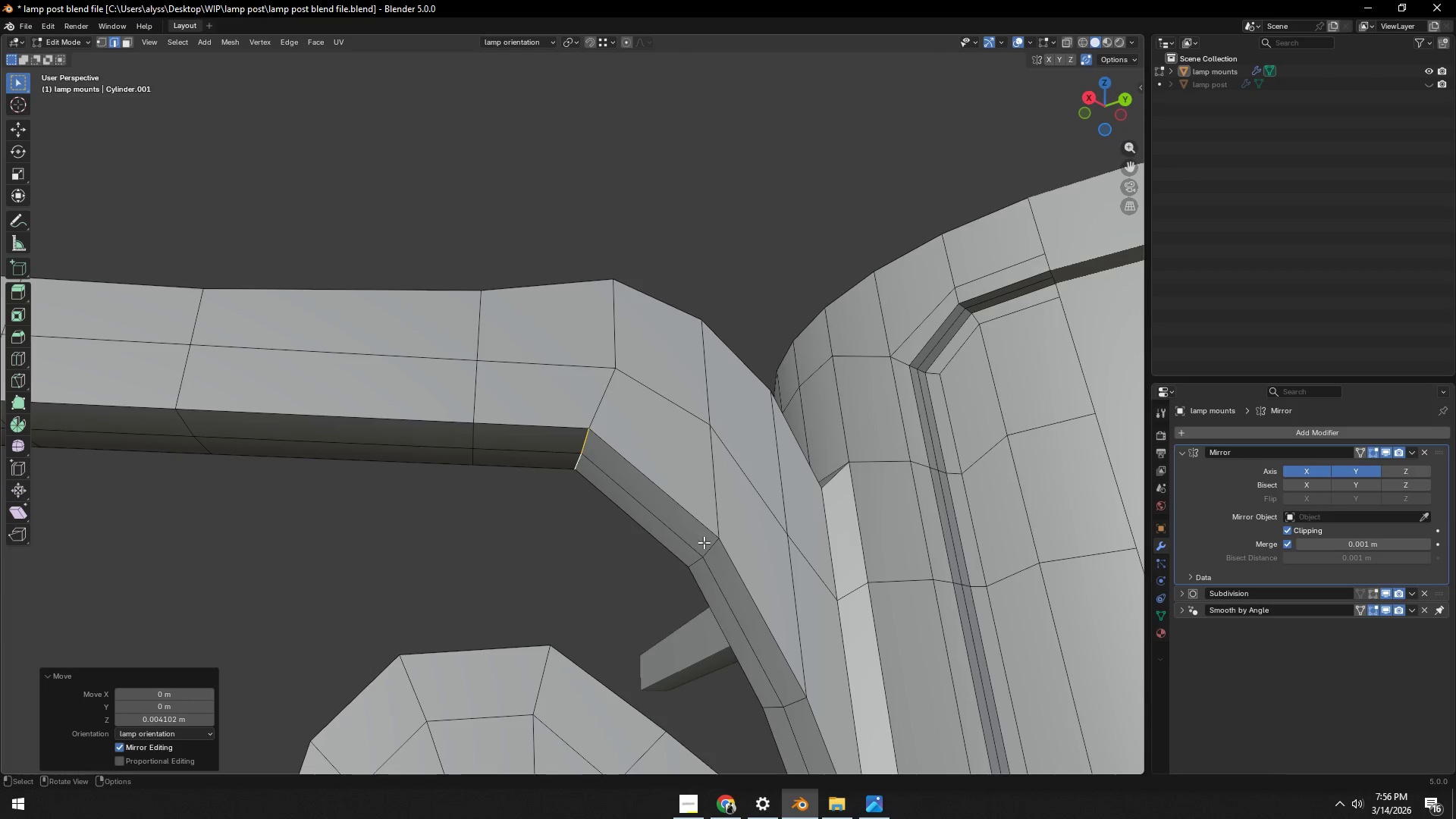 
left_click([713, 546])
 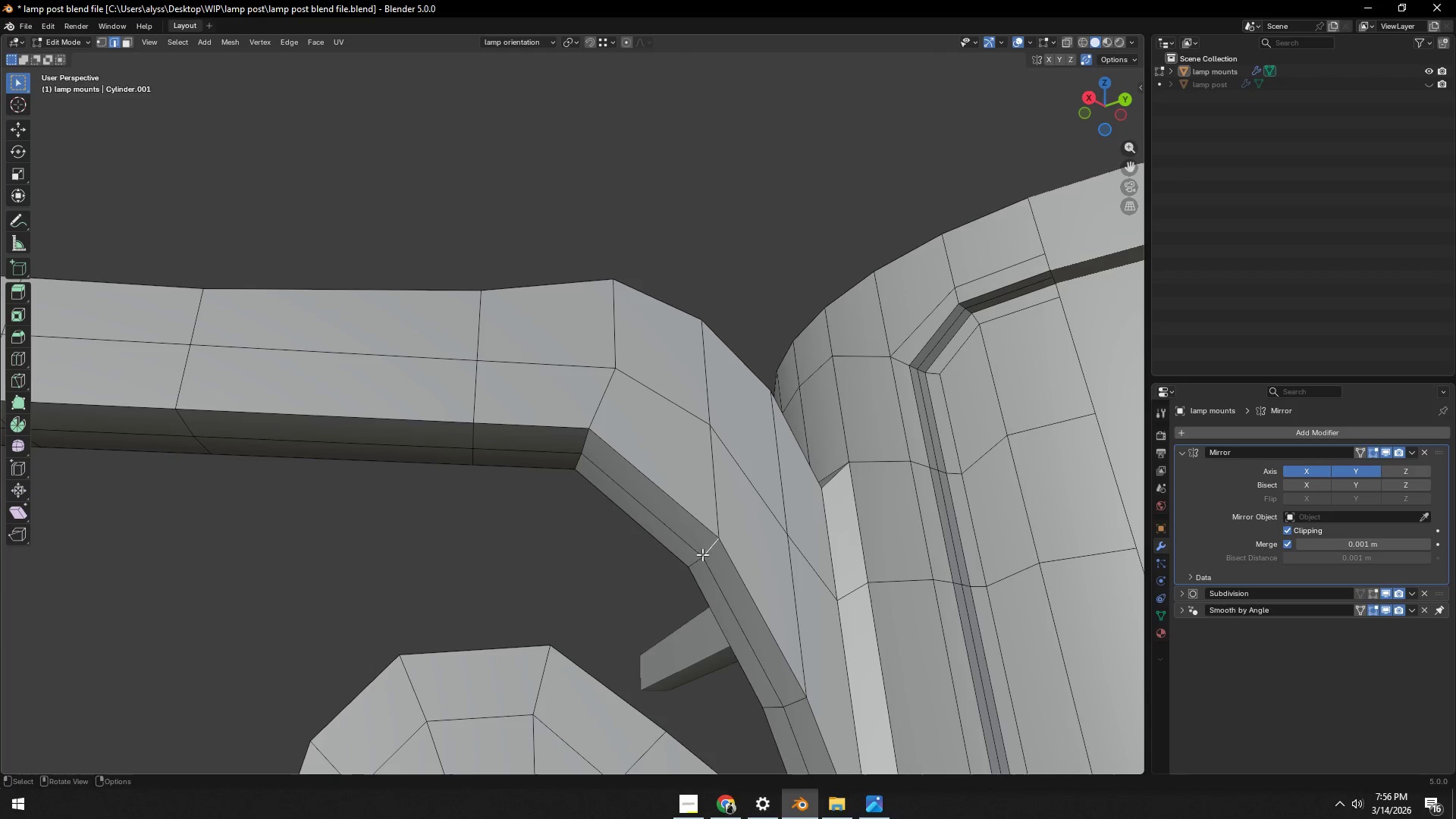 
key(Shift+ShiftLeft)
 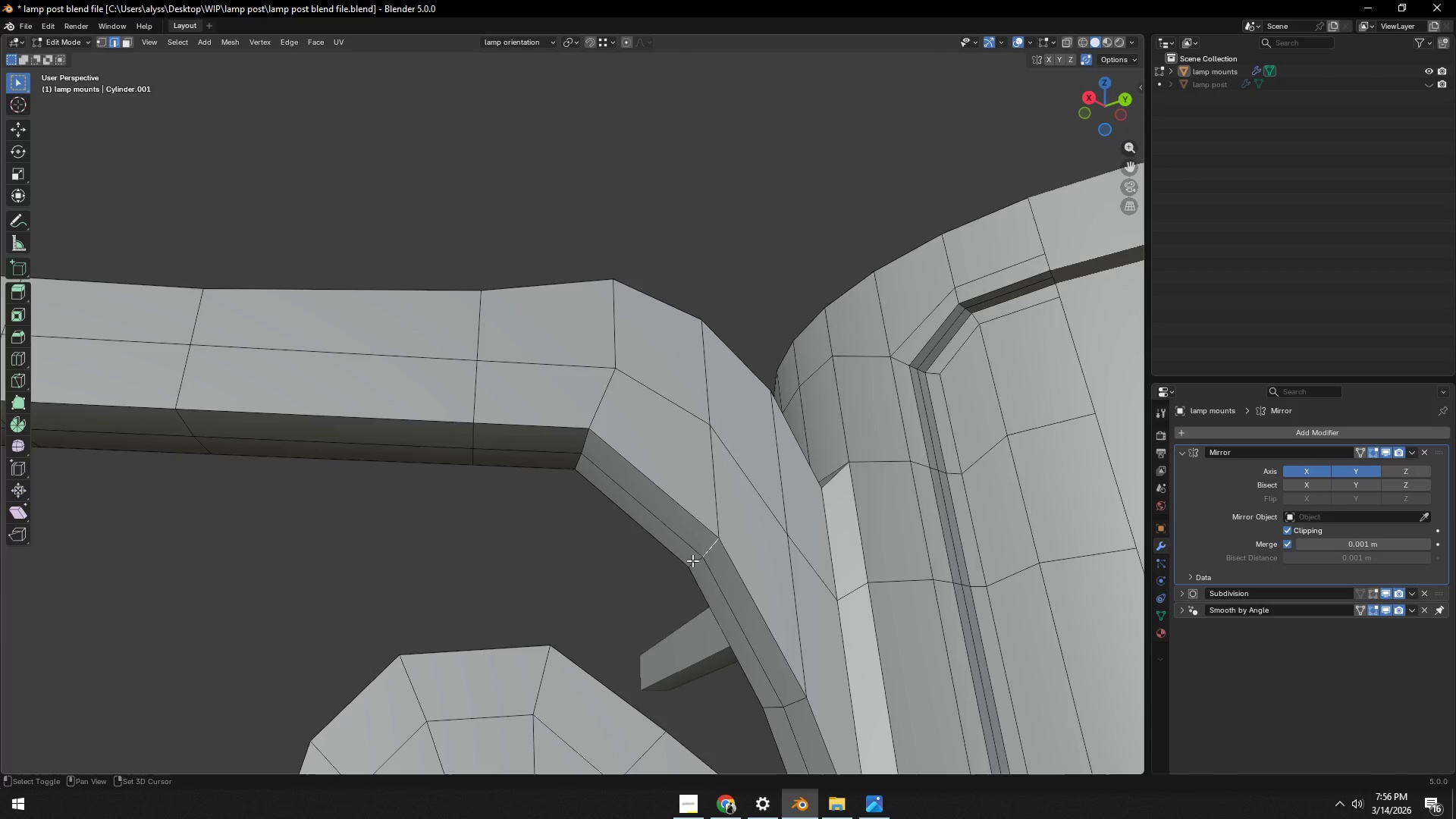 
double_click([692, 560])
 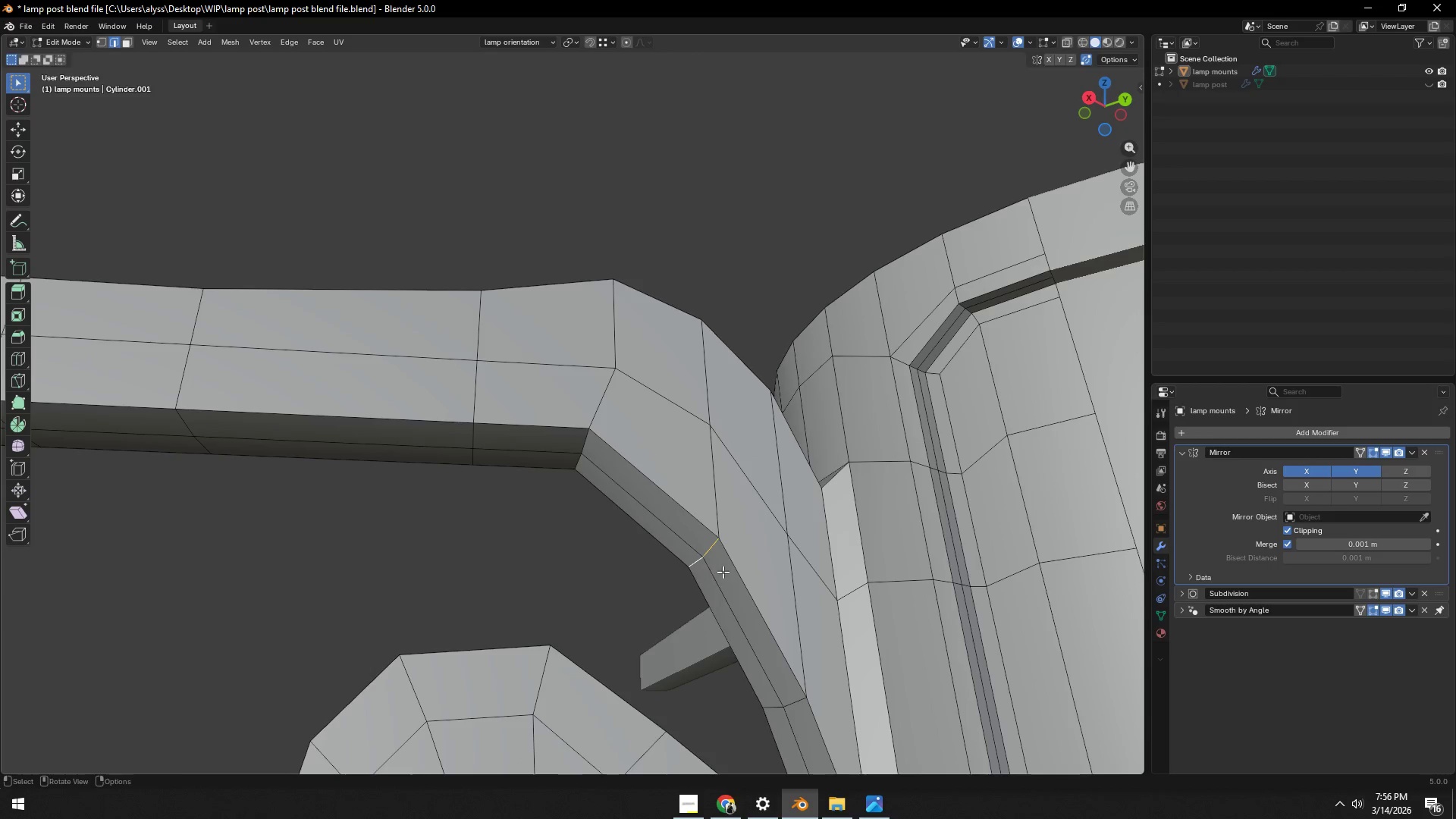 
type(gg)
 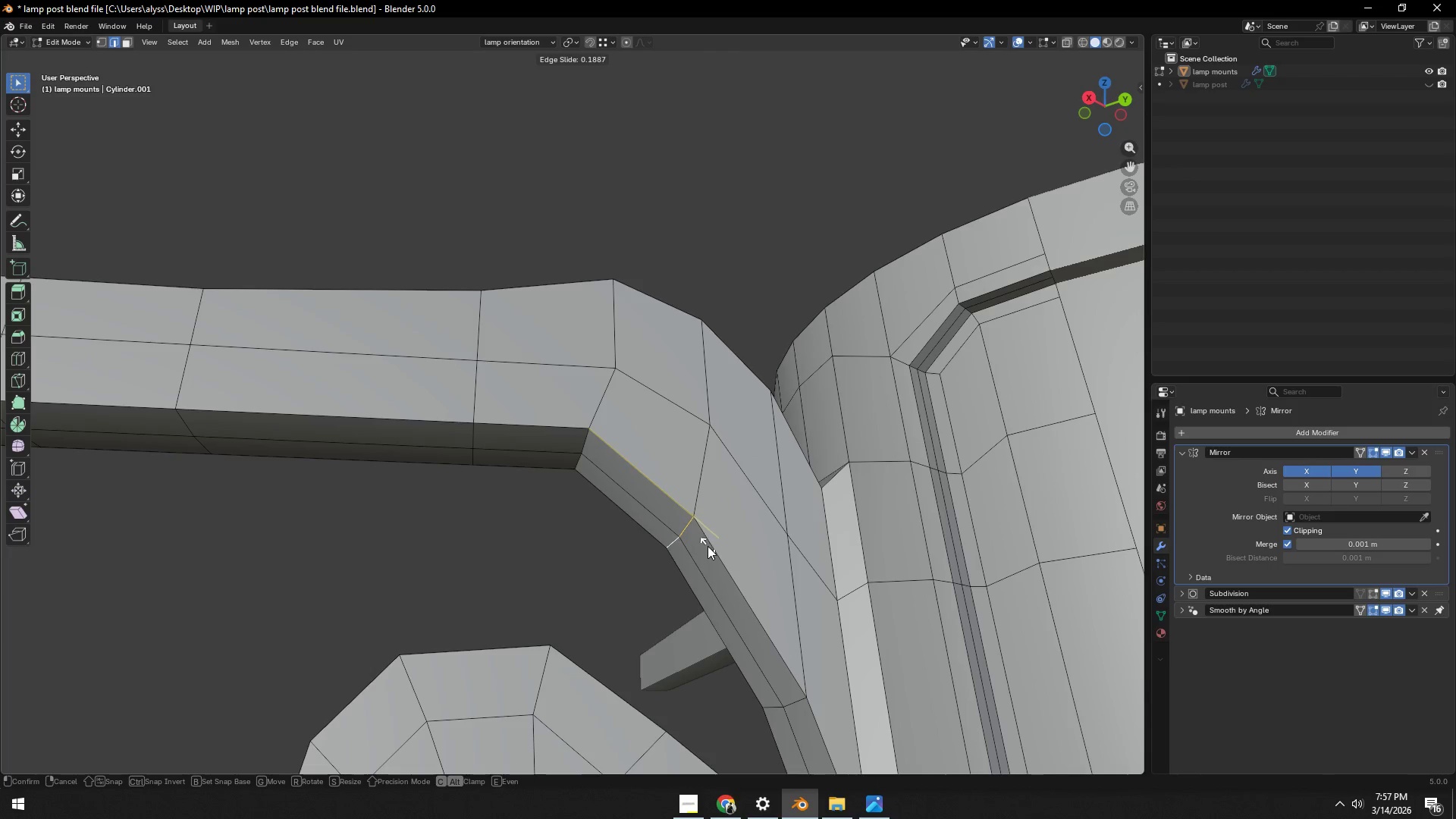 
left_click([708, 545])
 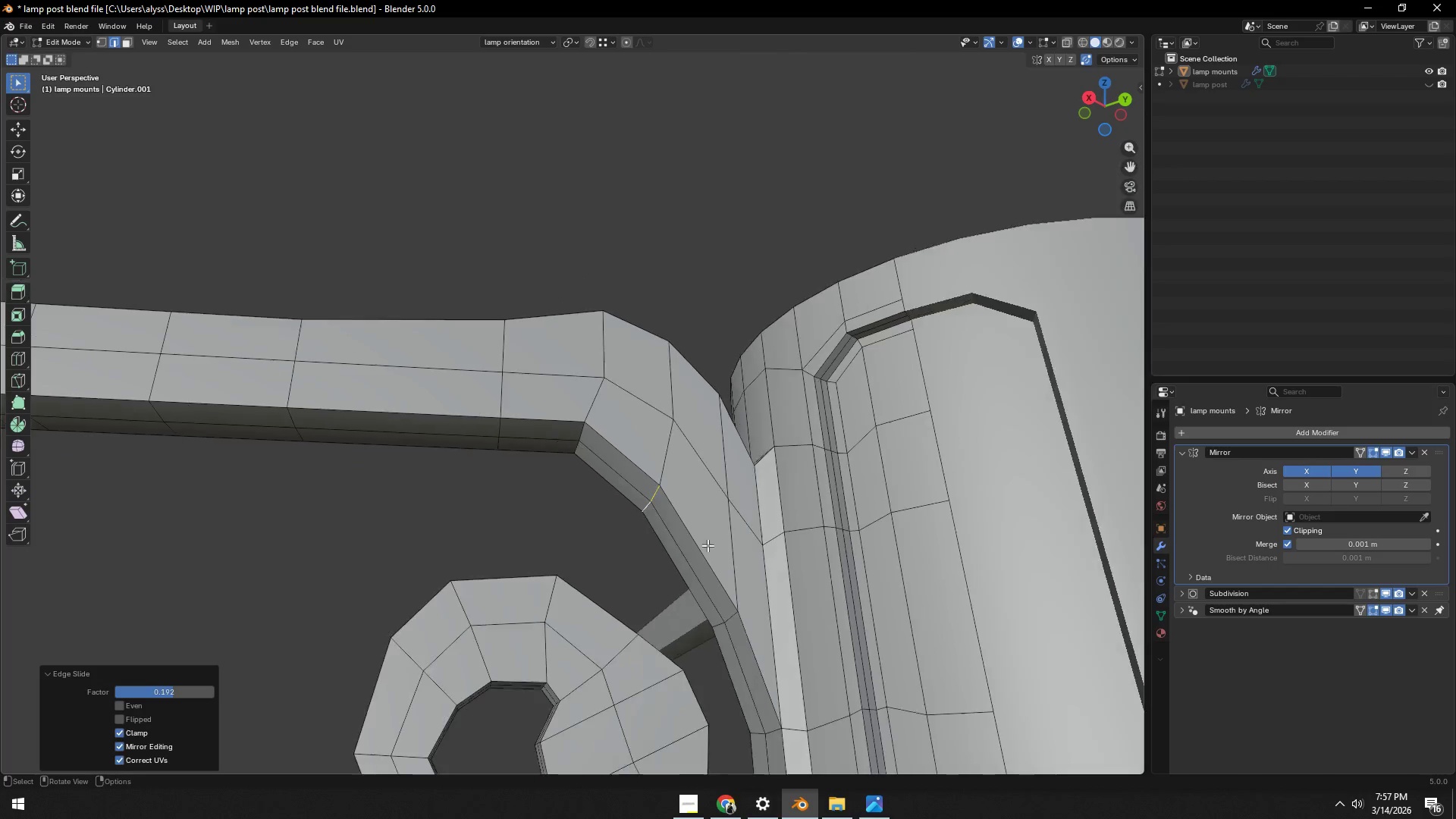 
key(Tab)
 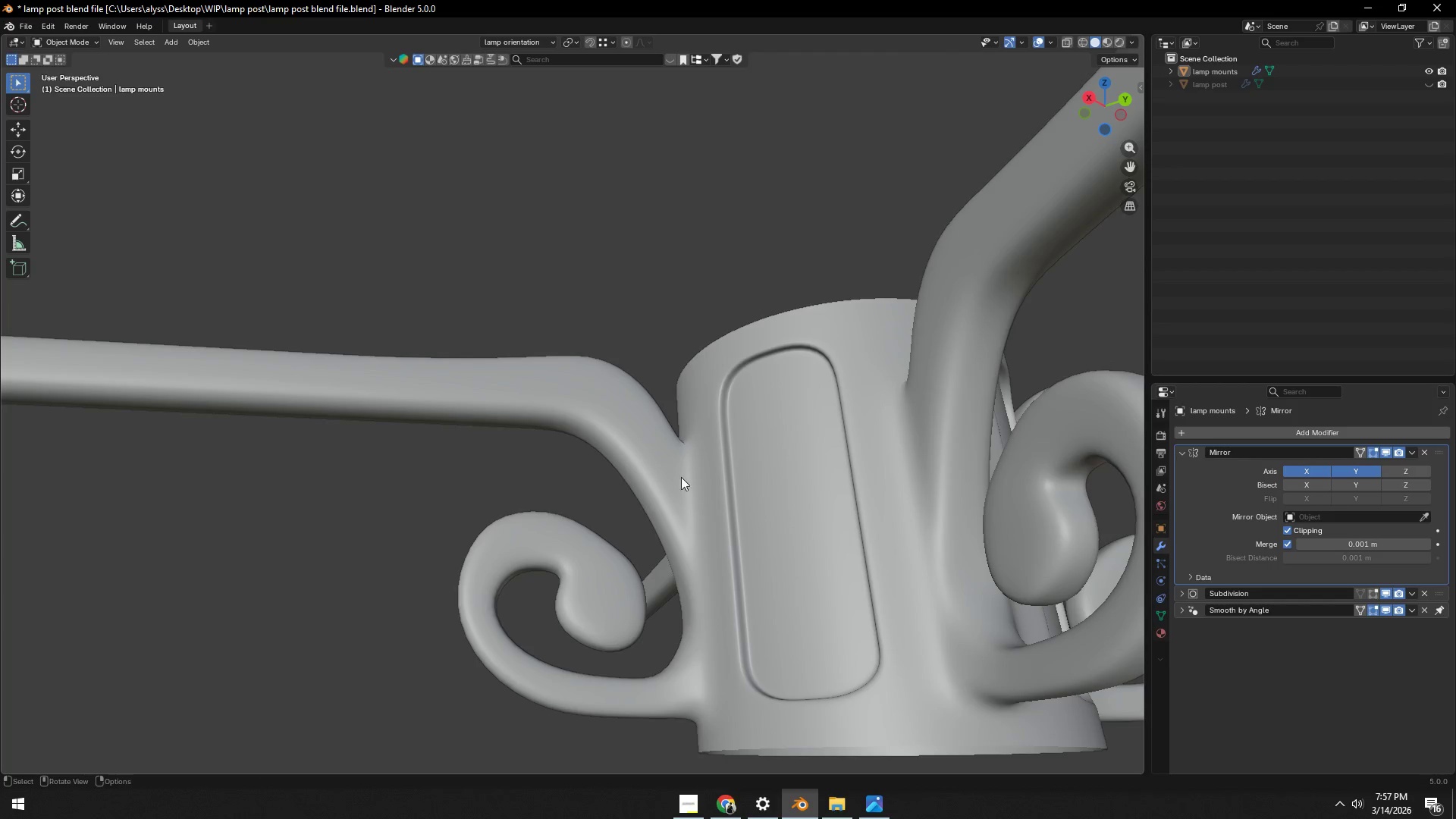 
scroll: coordinate [708, 545], scroll_direction: down, amount: 5.0
 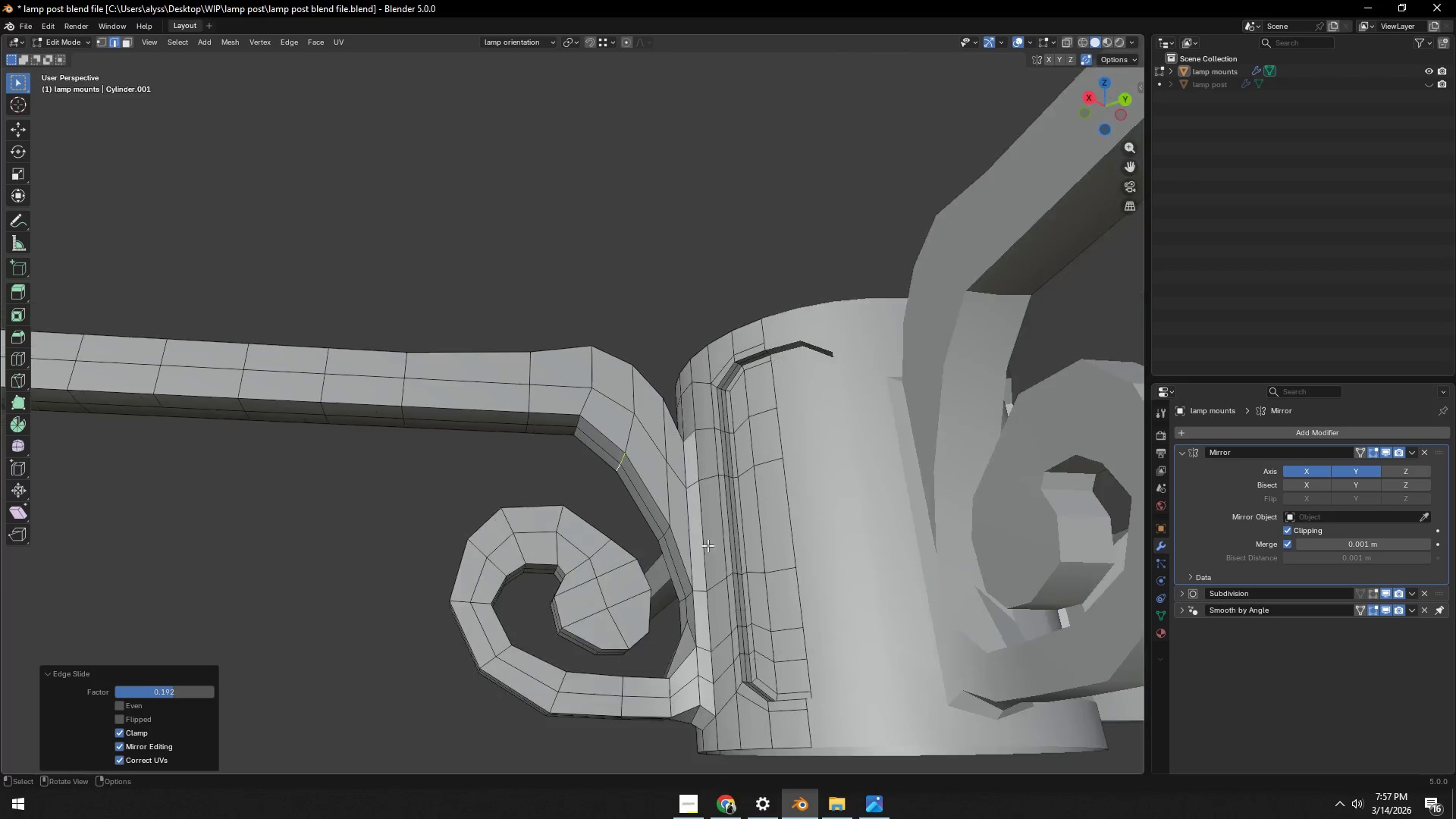 
key(Tab)
 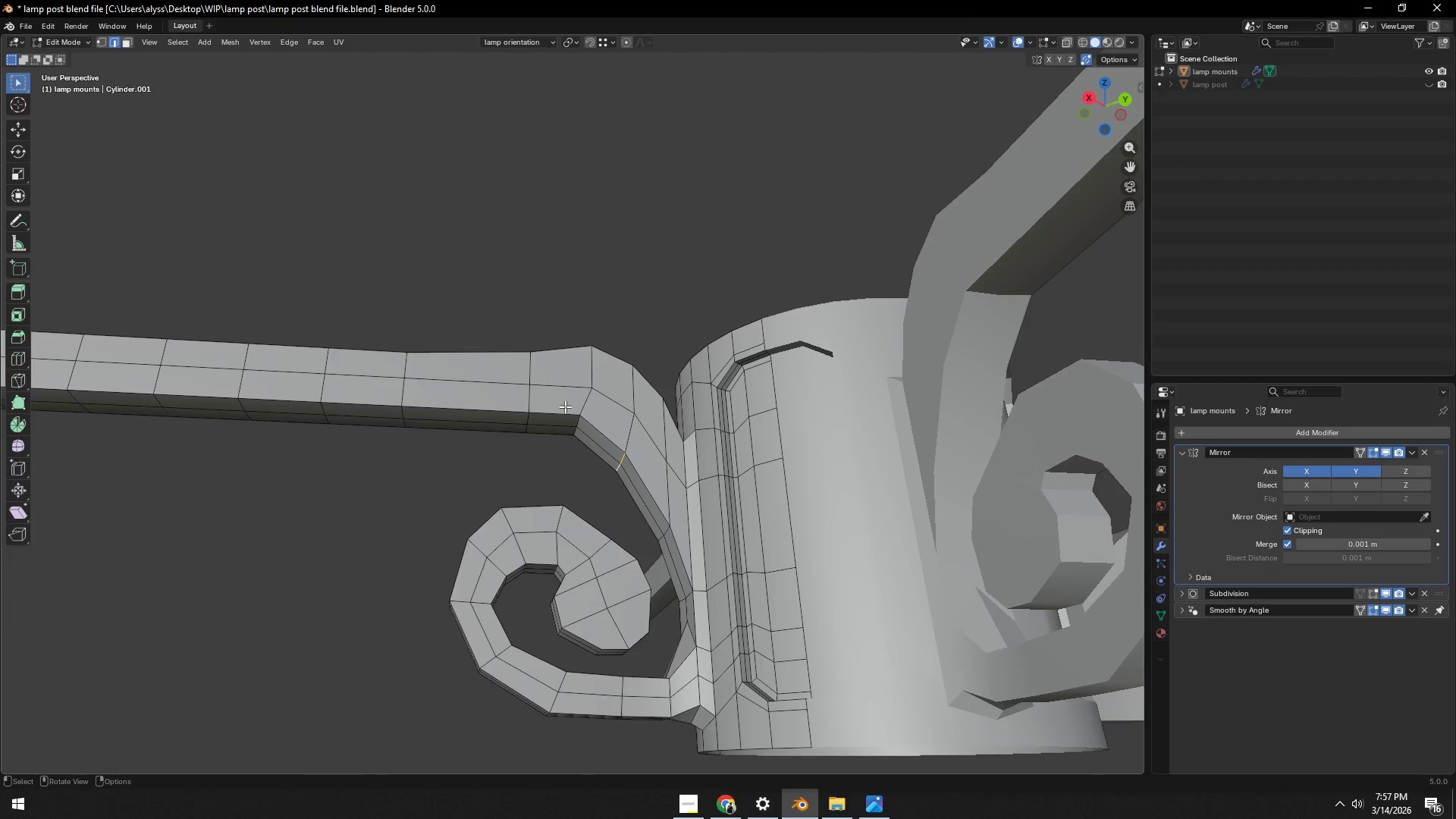 
key(Shift+ShiftLeft)
 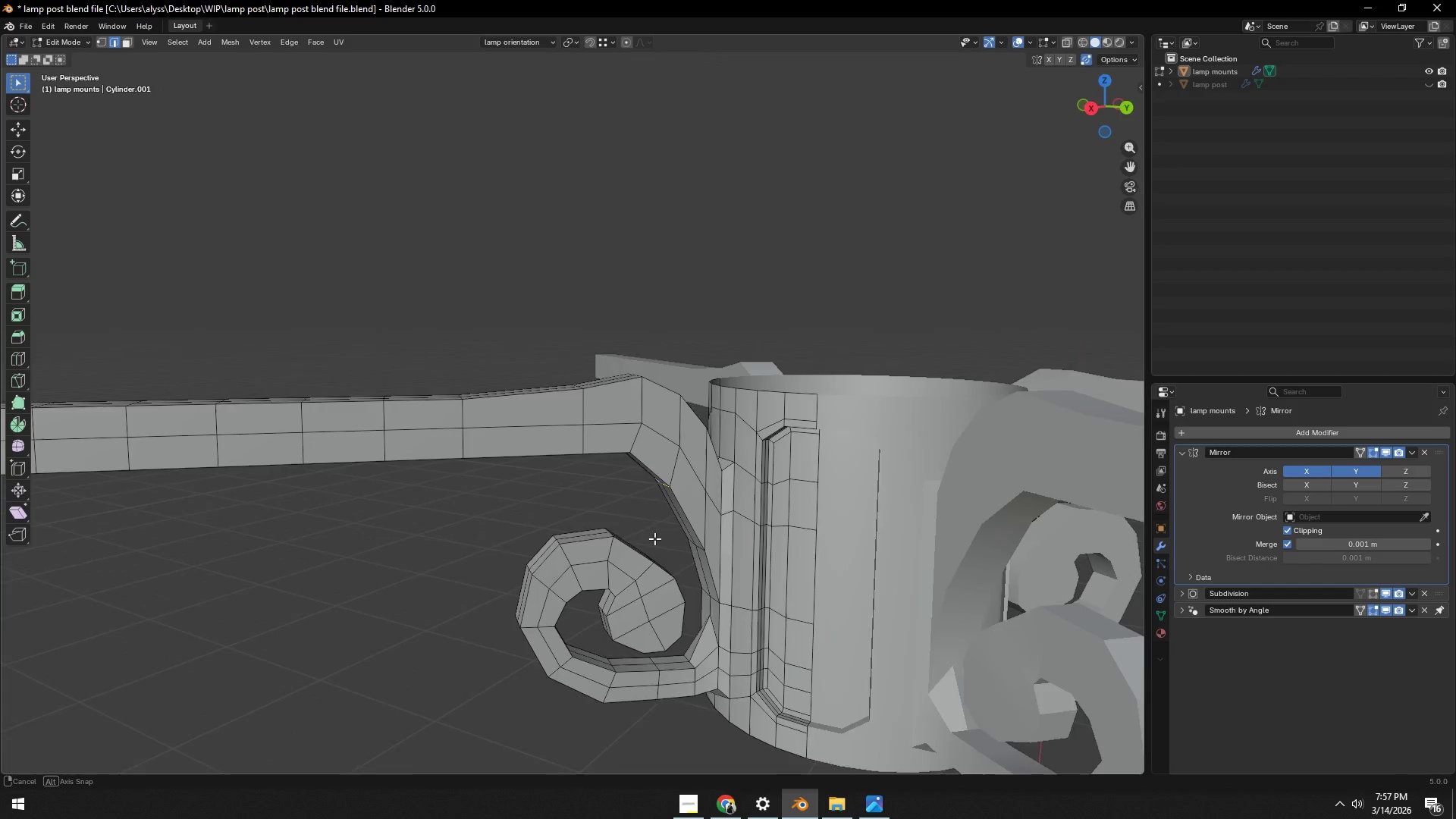 
scroll: coordinate [654, 540], scroll_direction: up, amount: 4.0
 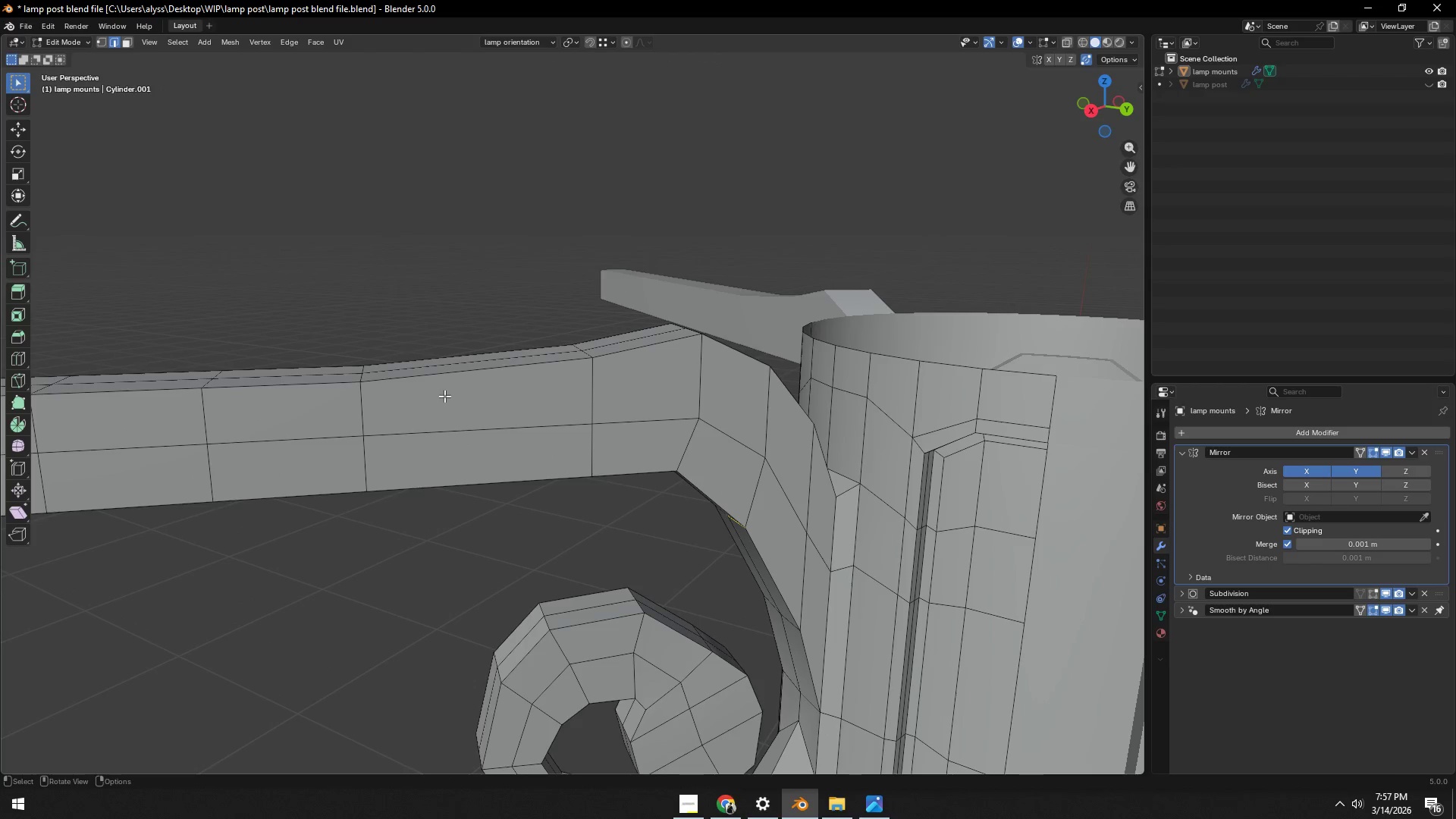 
scroll: coordinate [444, 400], scroll_direction: down, amount: 4.0
 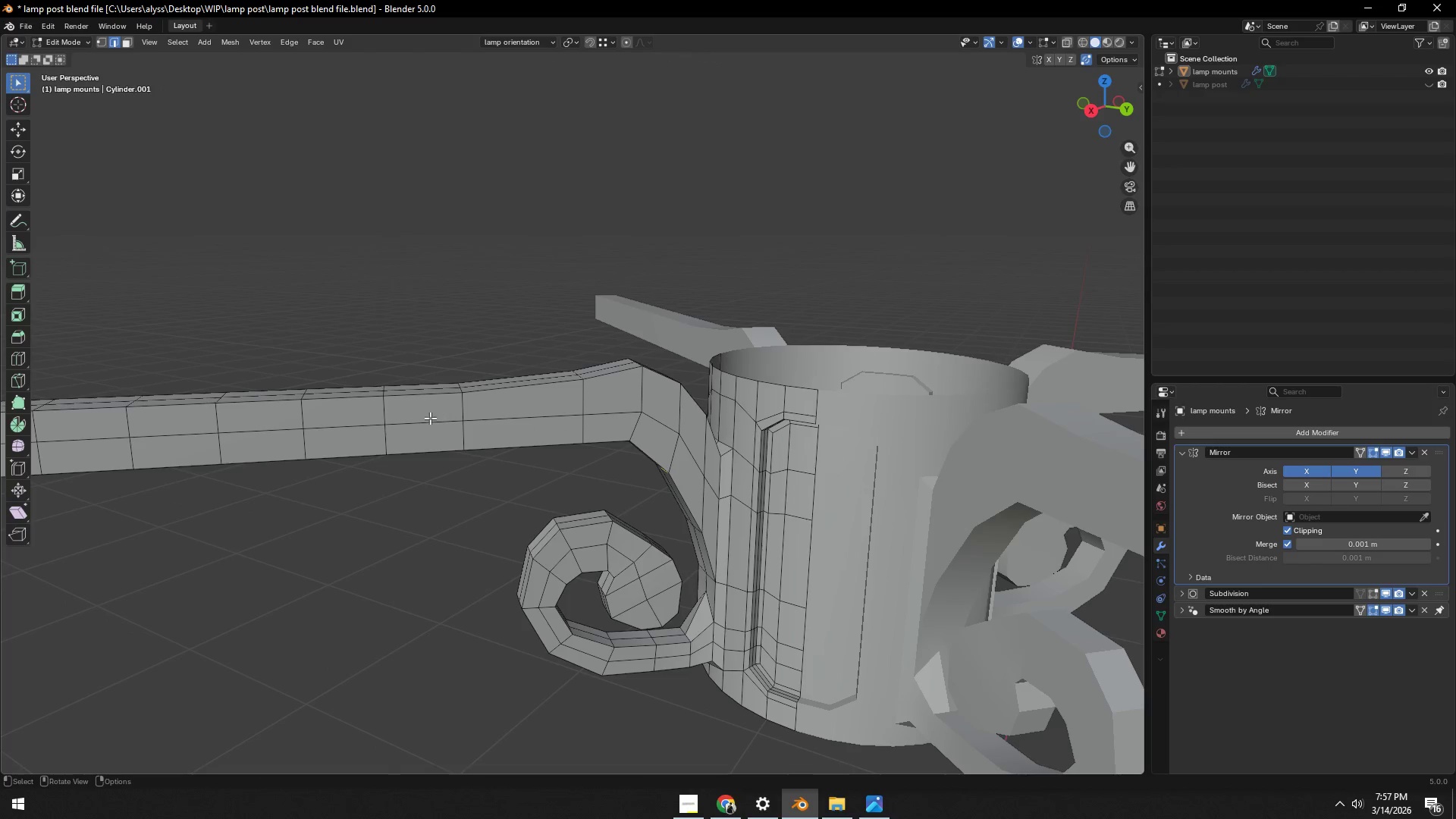 
key(Shift+ShiftLeft)
 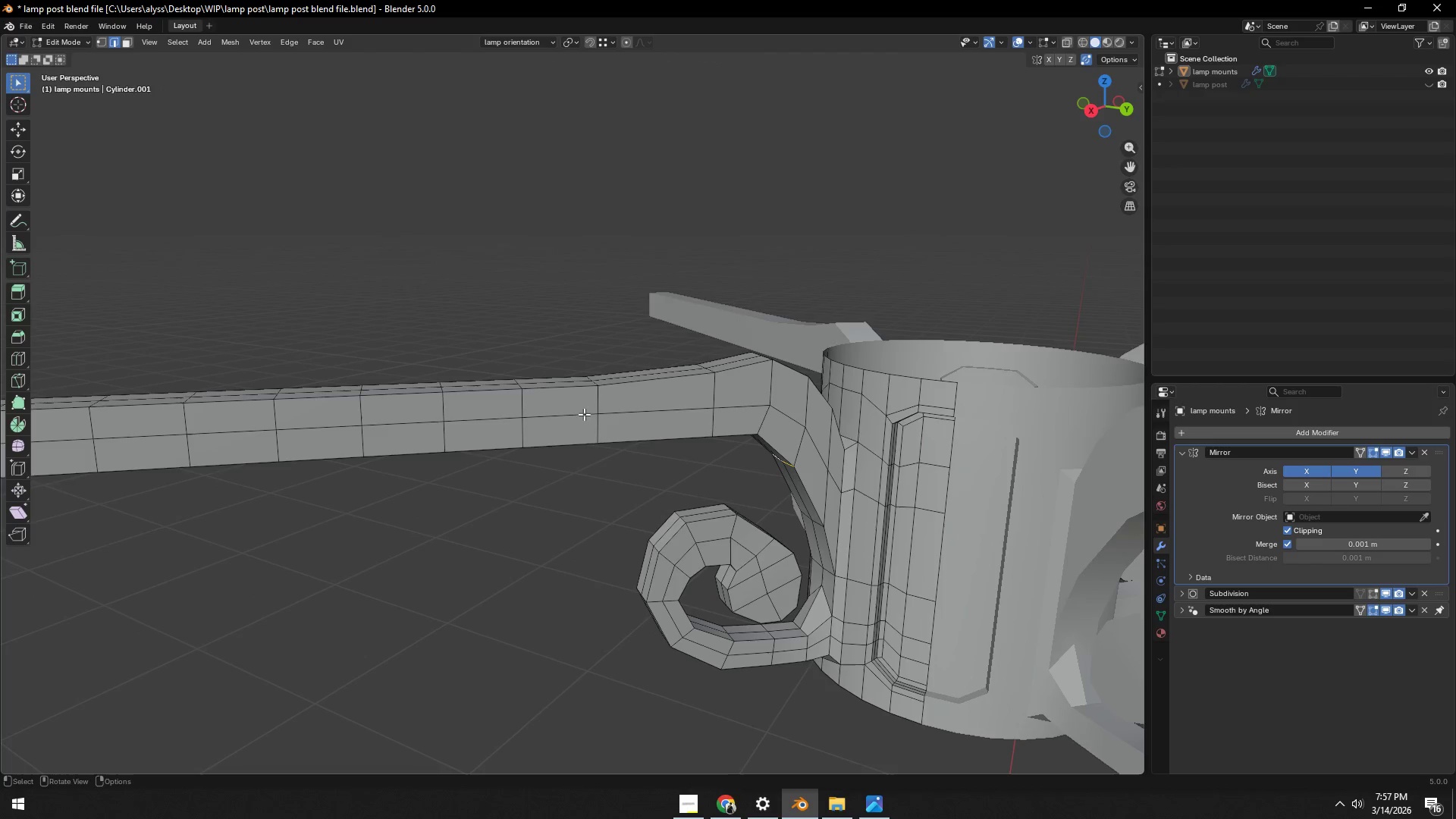 
scroll: coordinate [584, 425], scroll_direction: down, amount: 6.0
 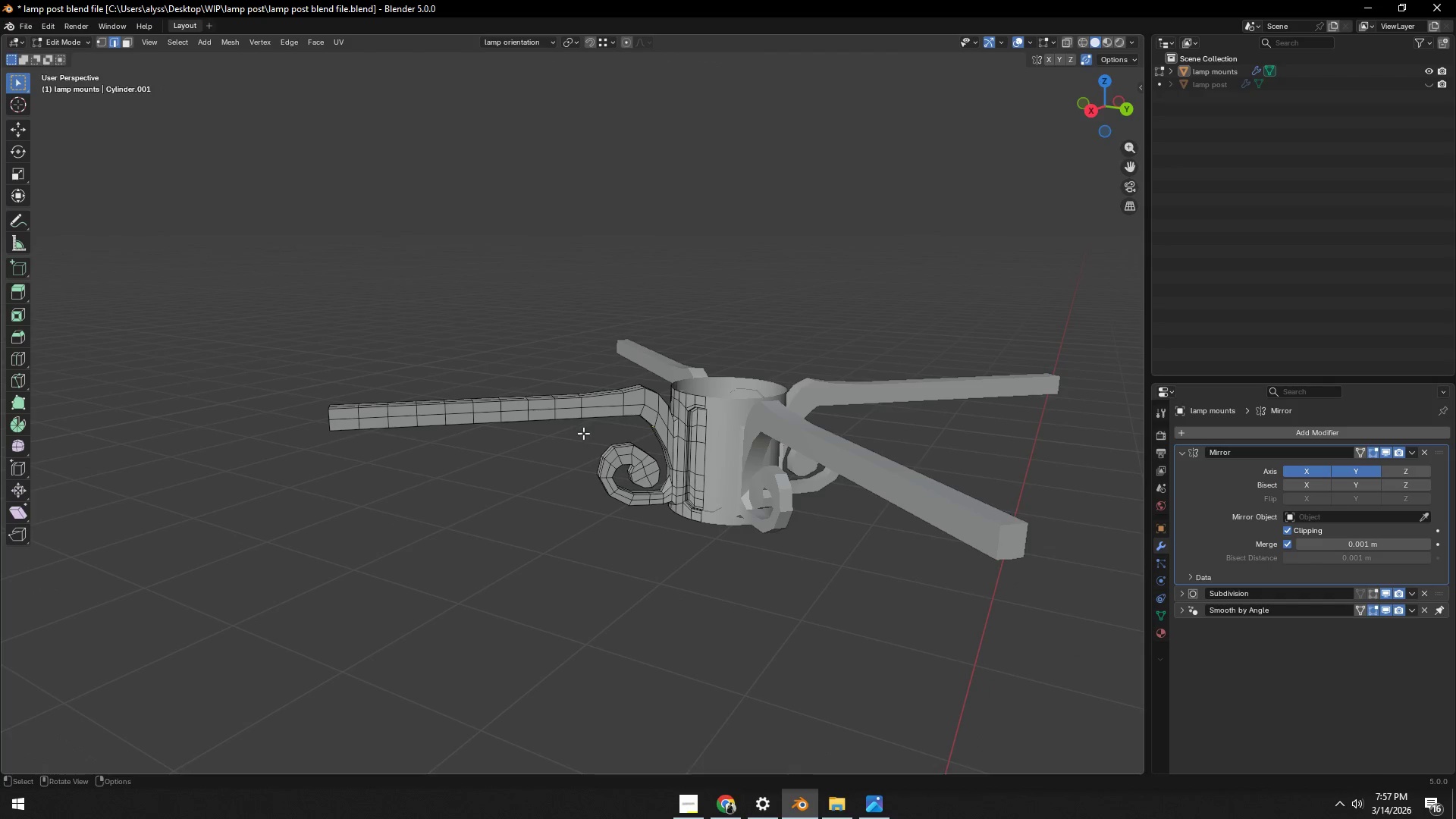 
key(Tab)
 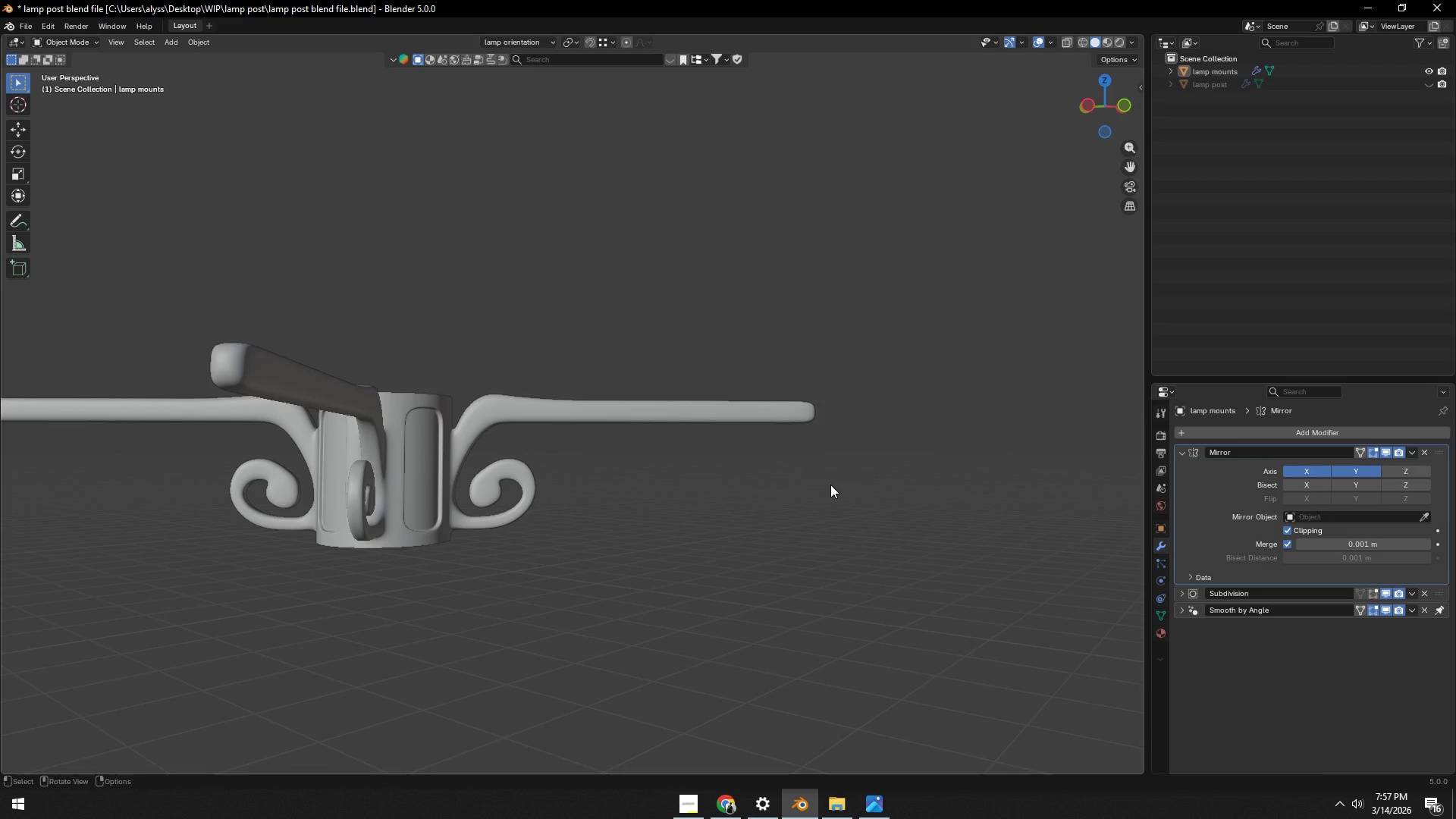 
wait(5.33)
 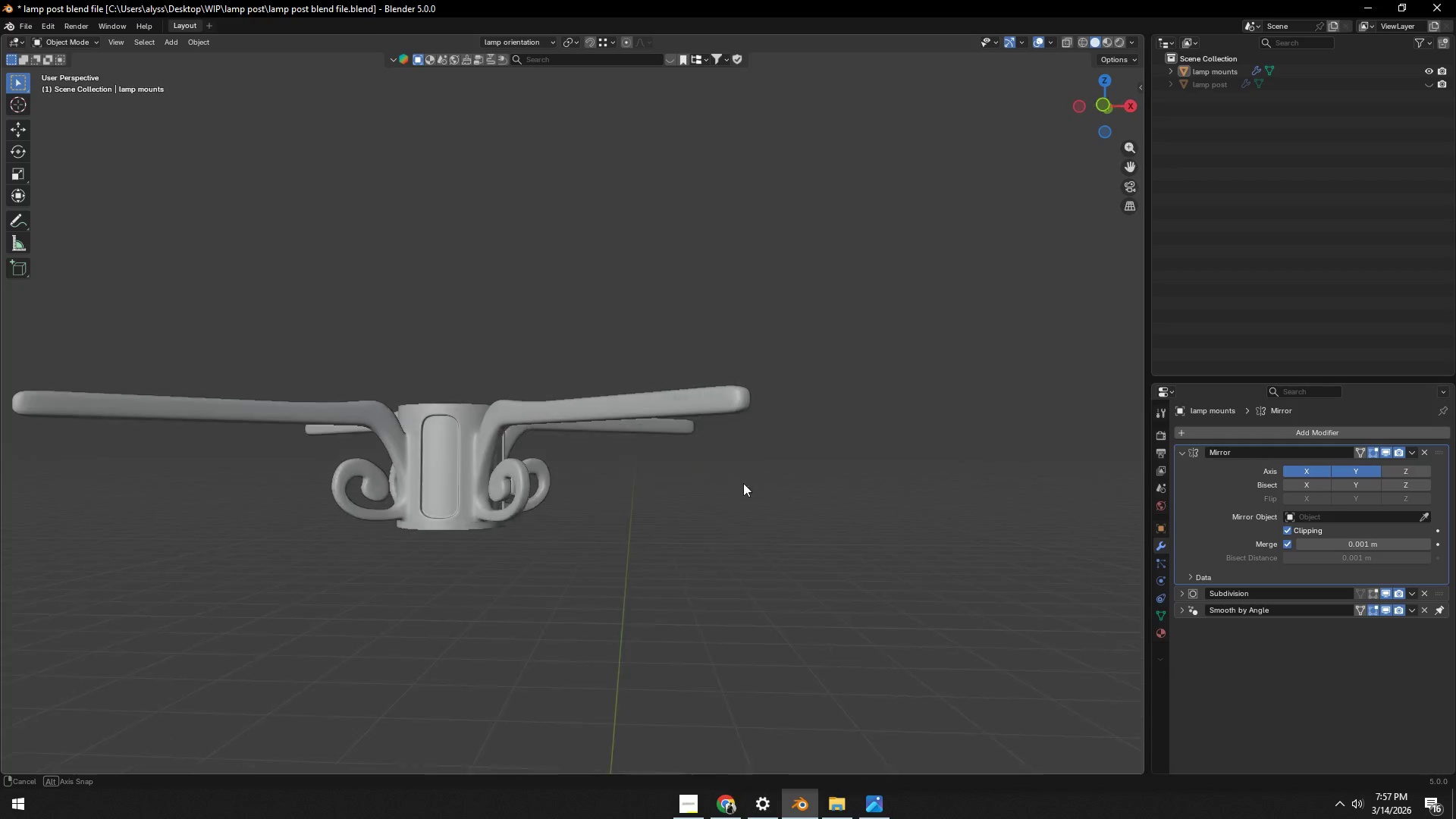 
key(Alt+AltLeft)
 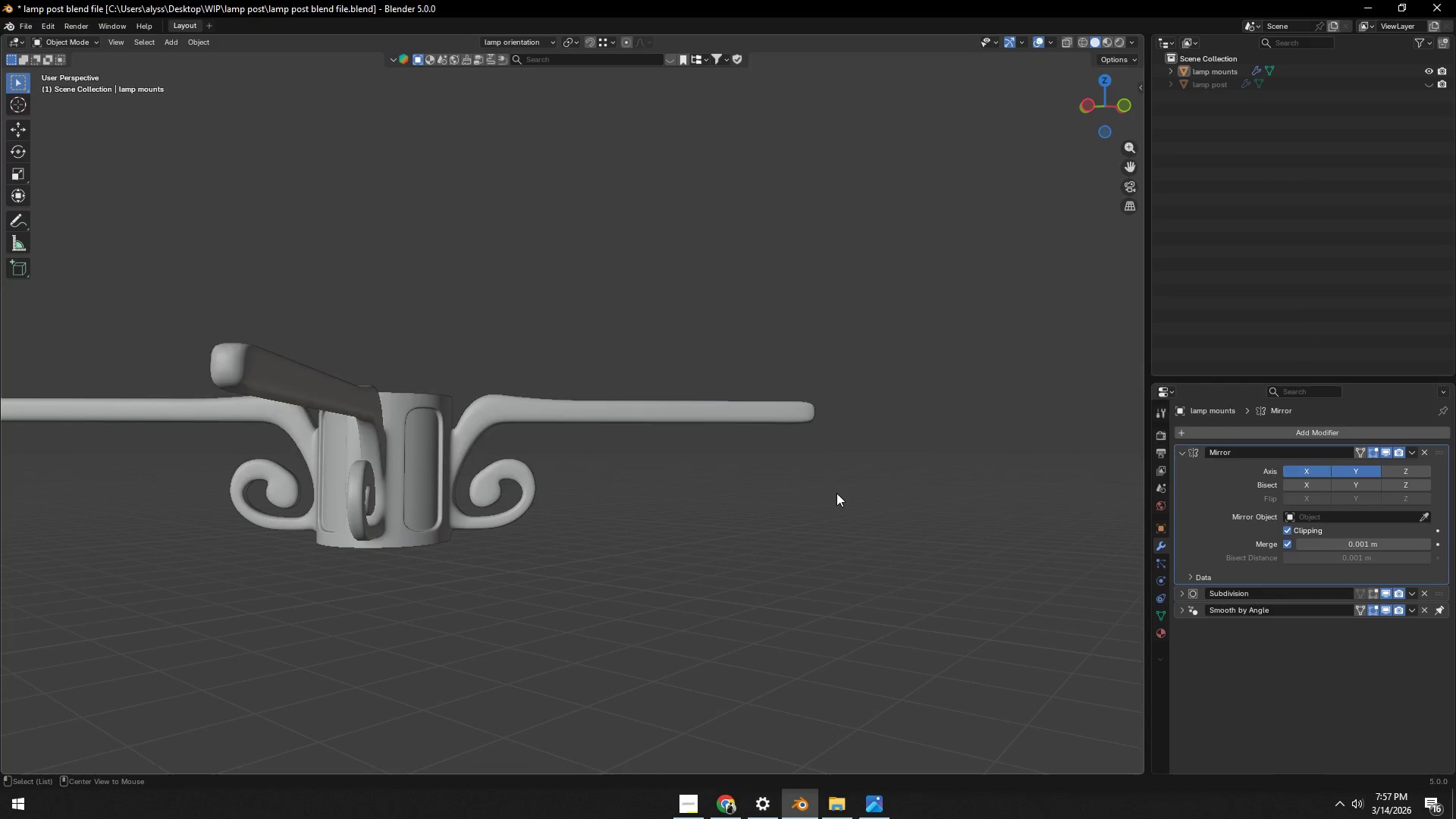 
key(Alt+Tab)